 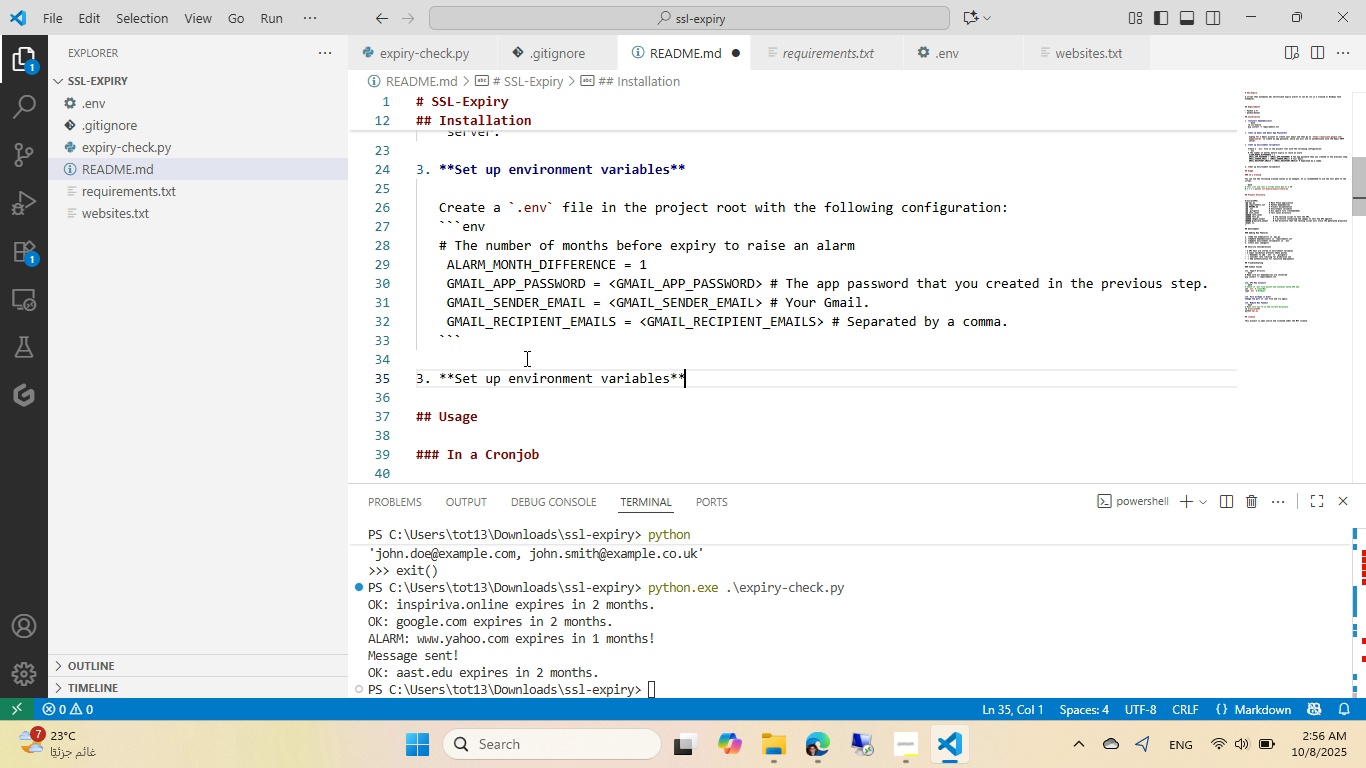 
key(Control+ControlLeft)
 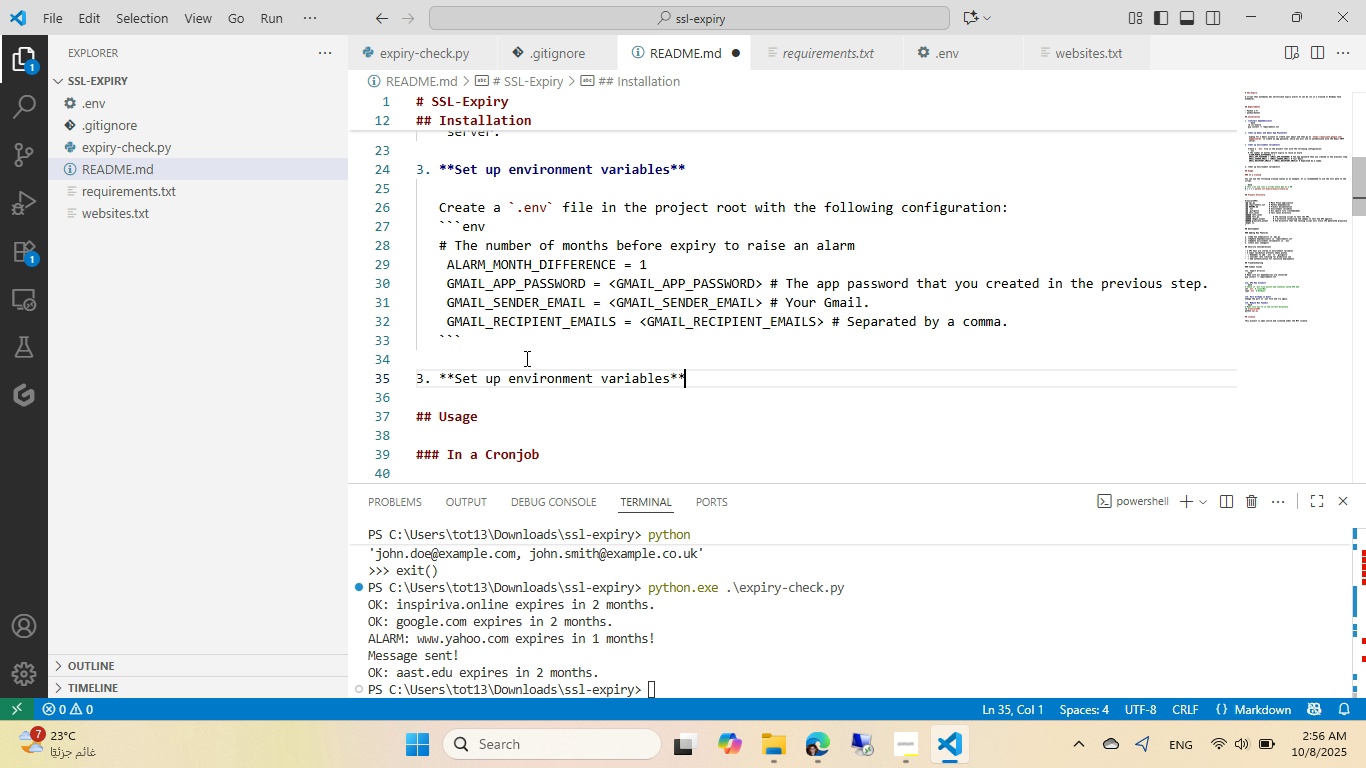 
key(Control+V)
 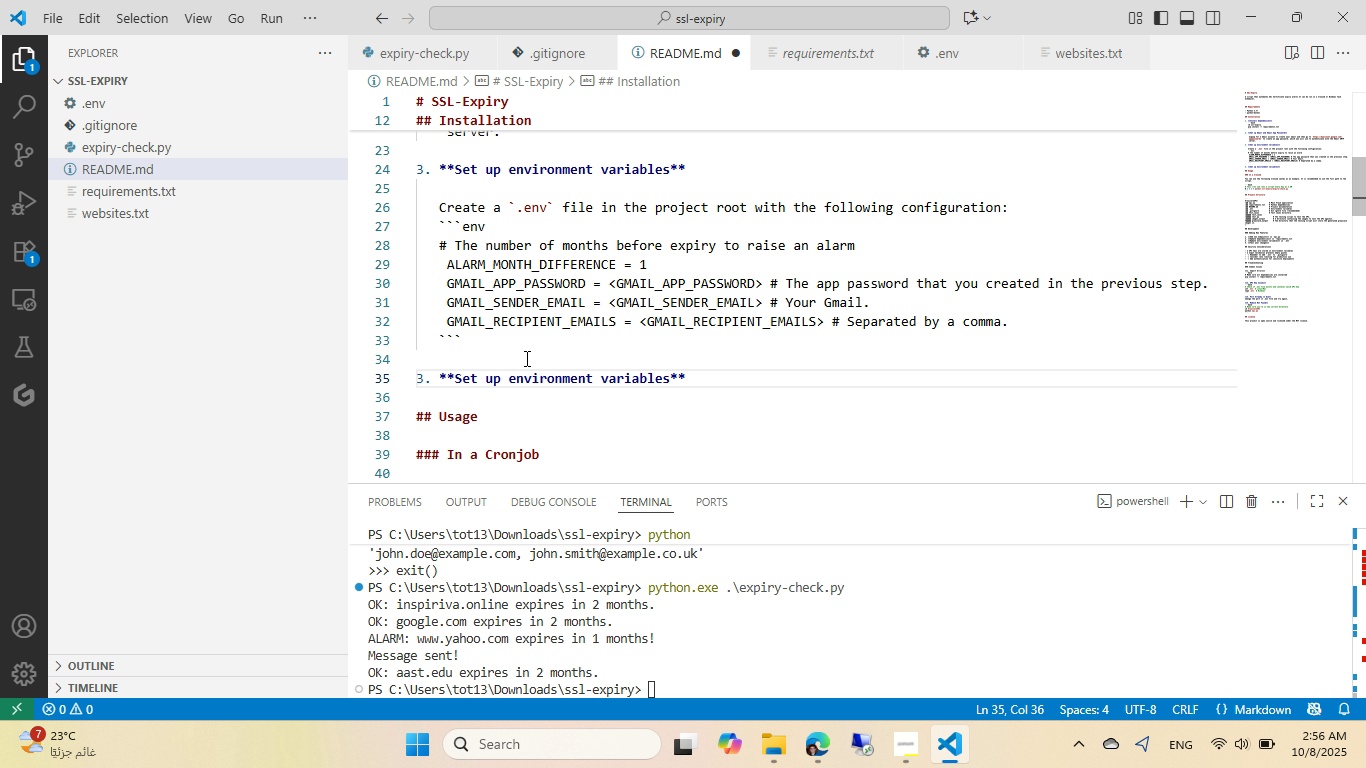 
key(Control+Home)
 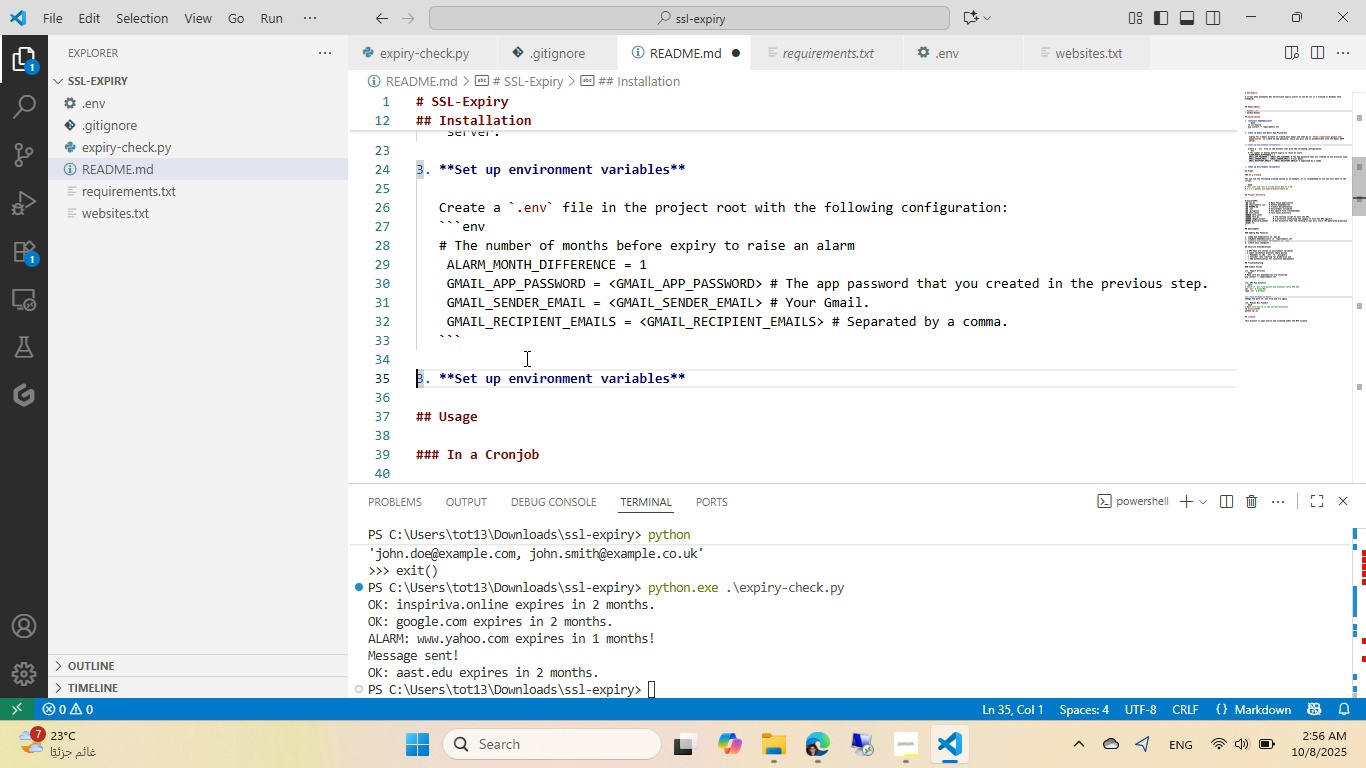 
key(Delete)
 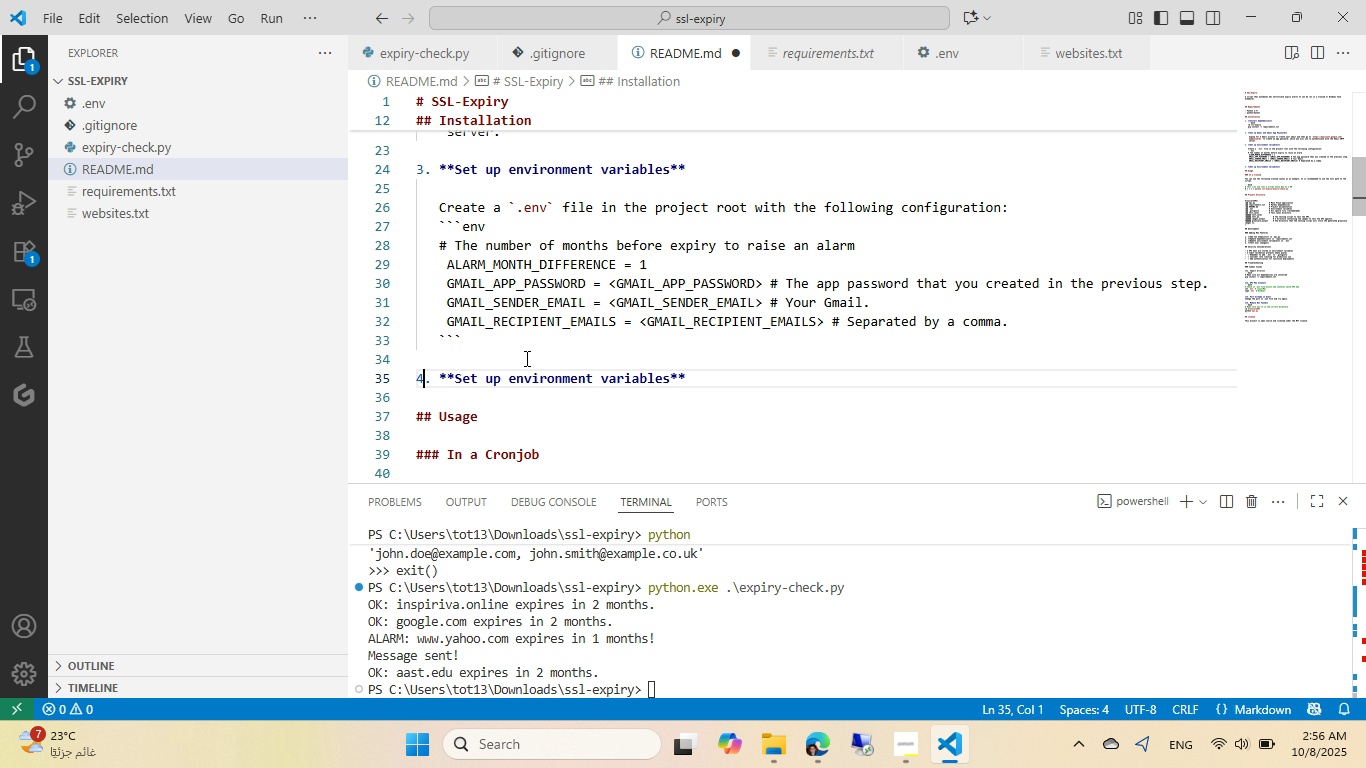 
key(4)
 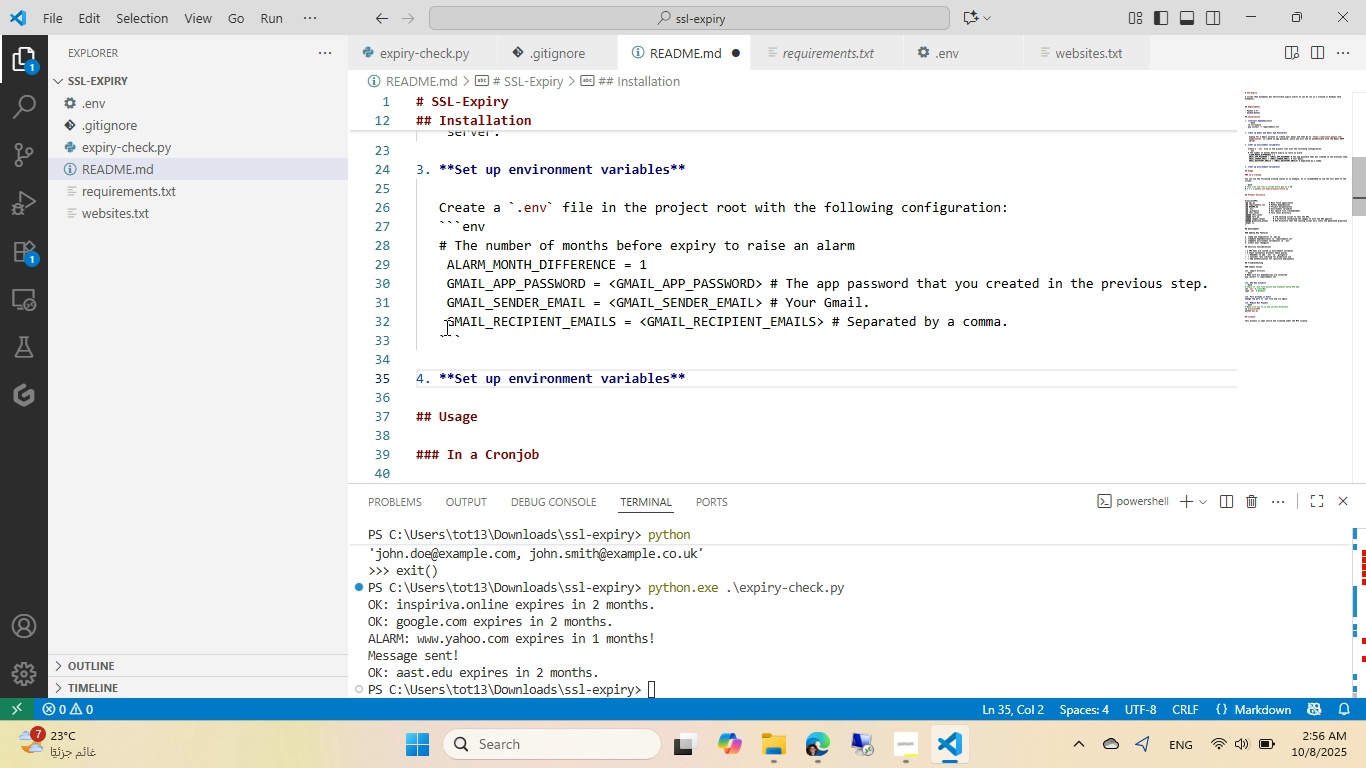 
scroll: coordinate [497, 294], scroll_direction: down, amount: 5.0
 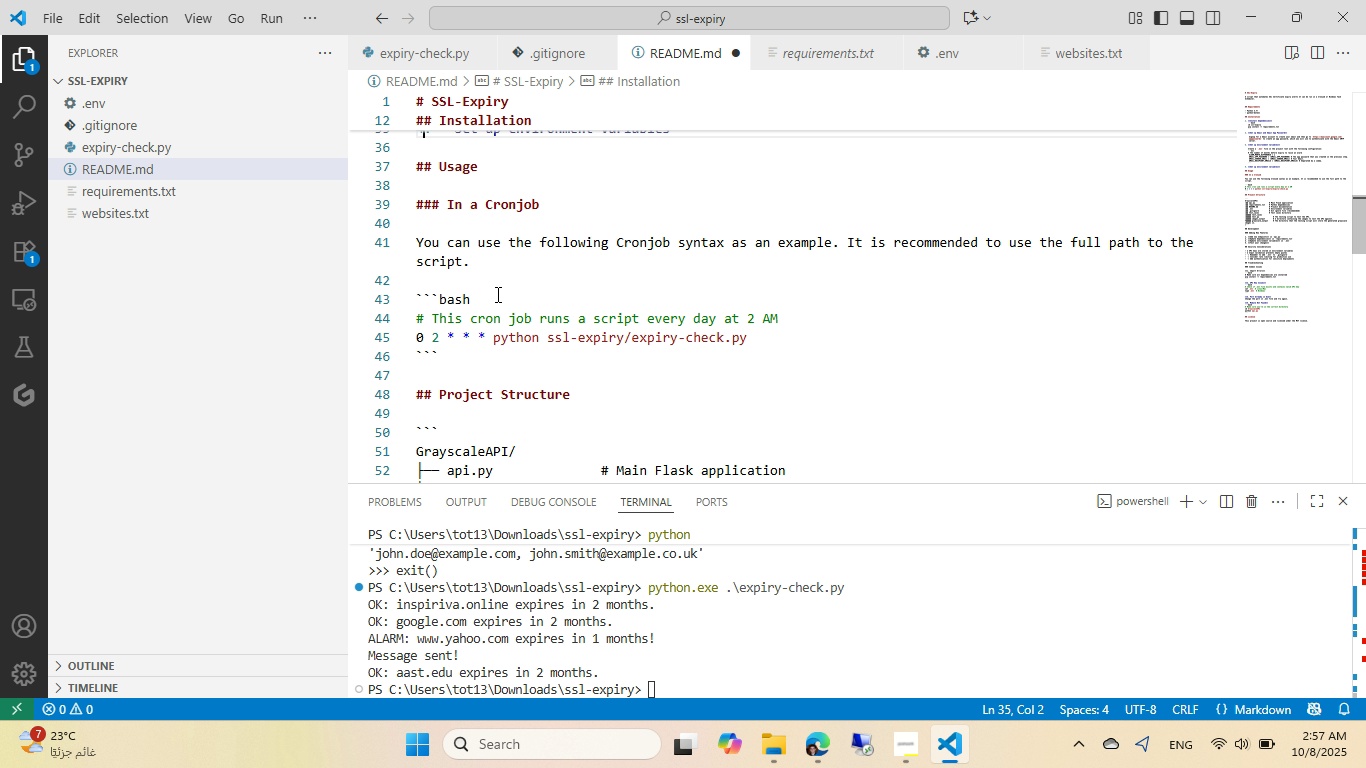 
left_click([488, 298])
 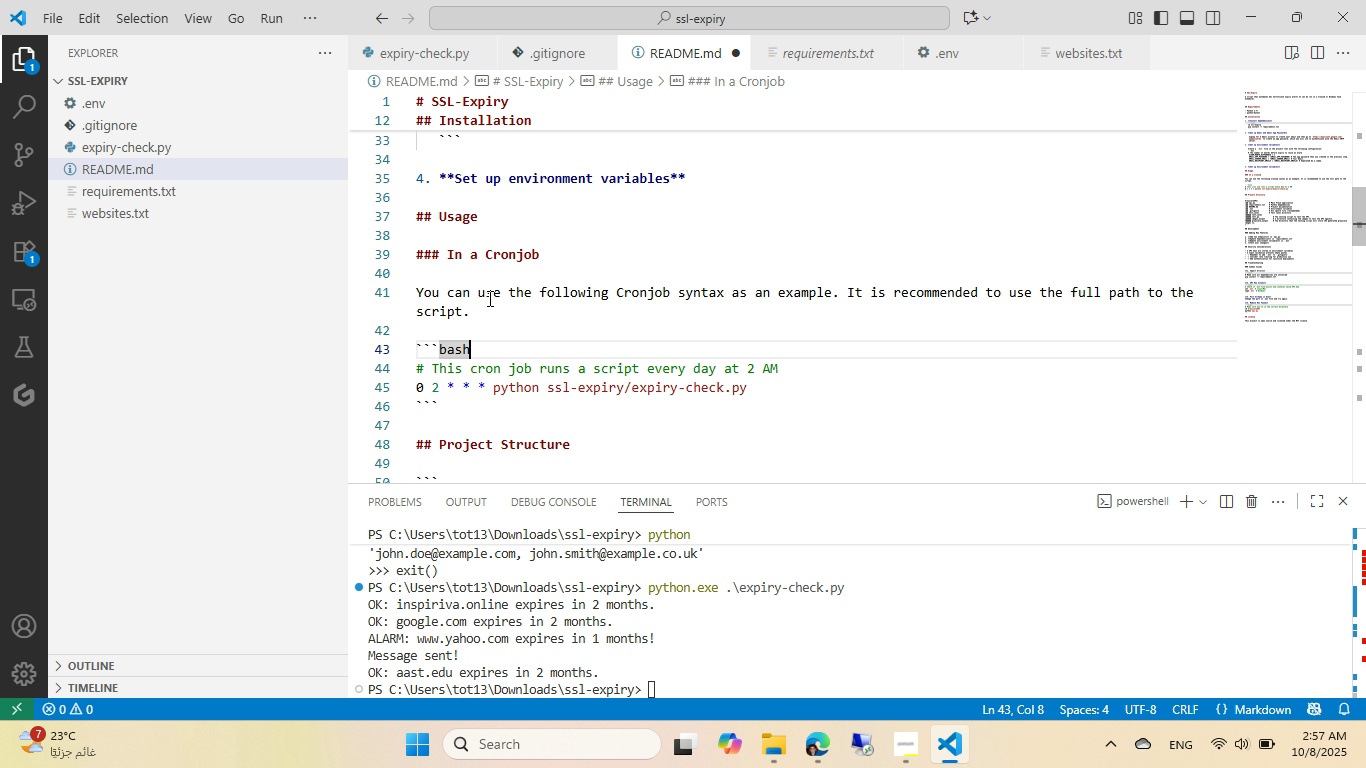 
scroll: coordinate [488, 298], scroll_direction: up, amount: 5.0
 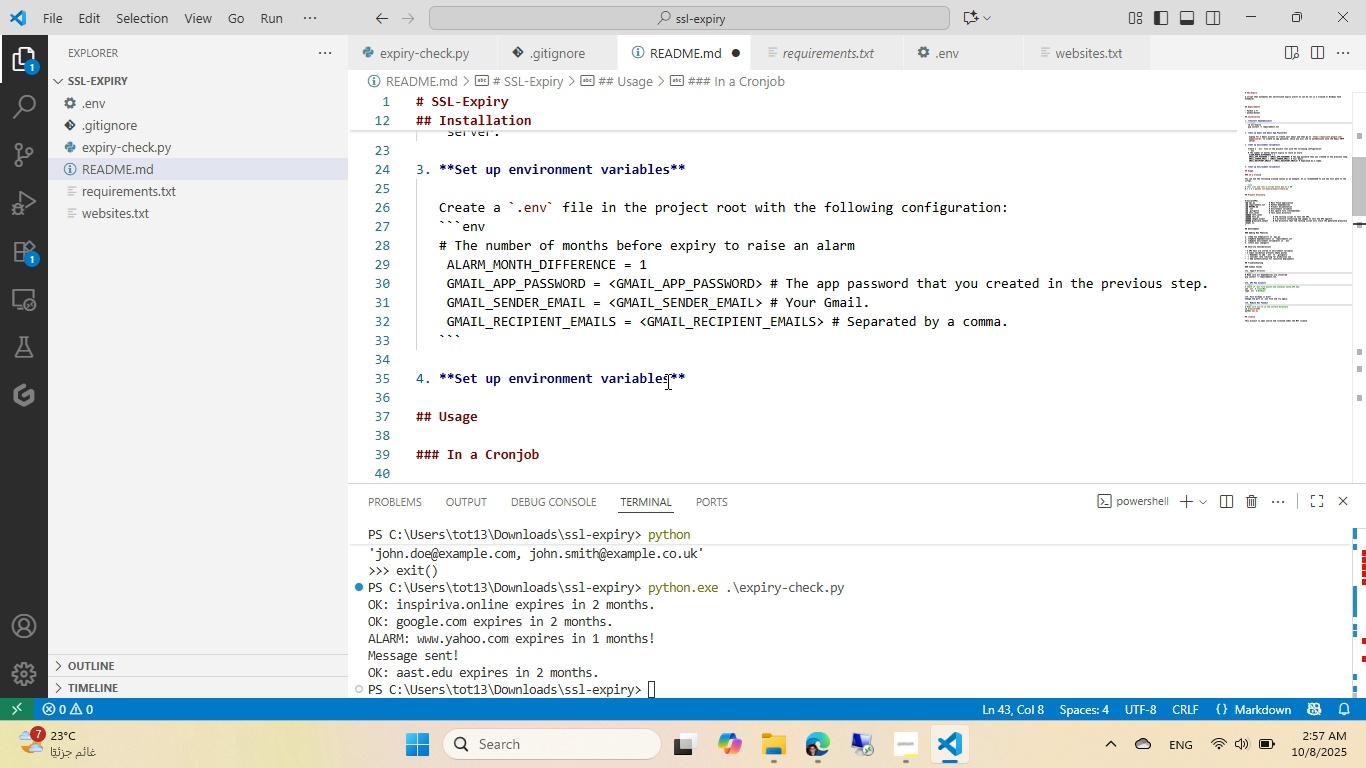 
left_click([666, 381])
 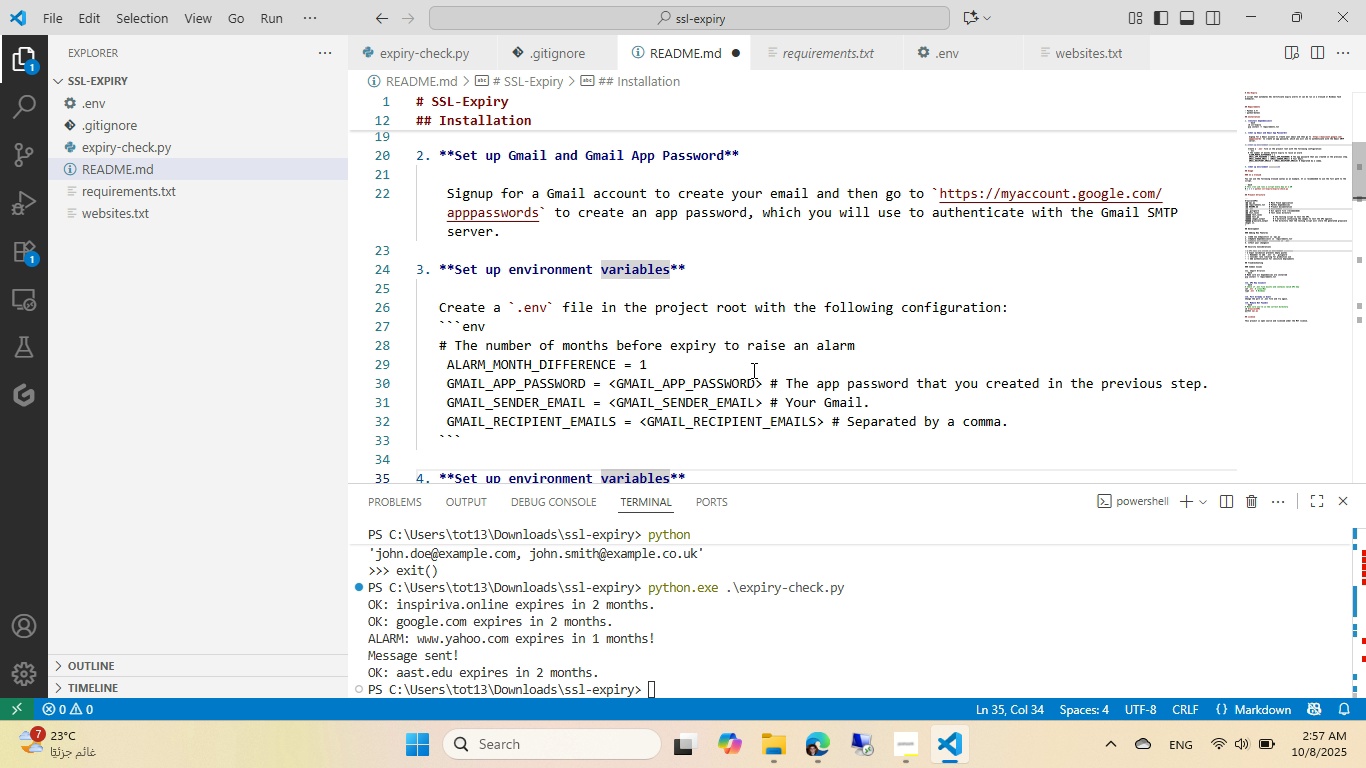 
scroll: coordinate [752, 370], scroll_direction: up, amount: 2.0
 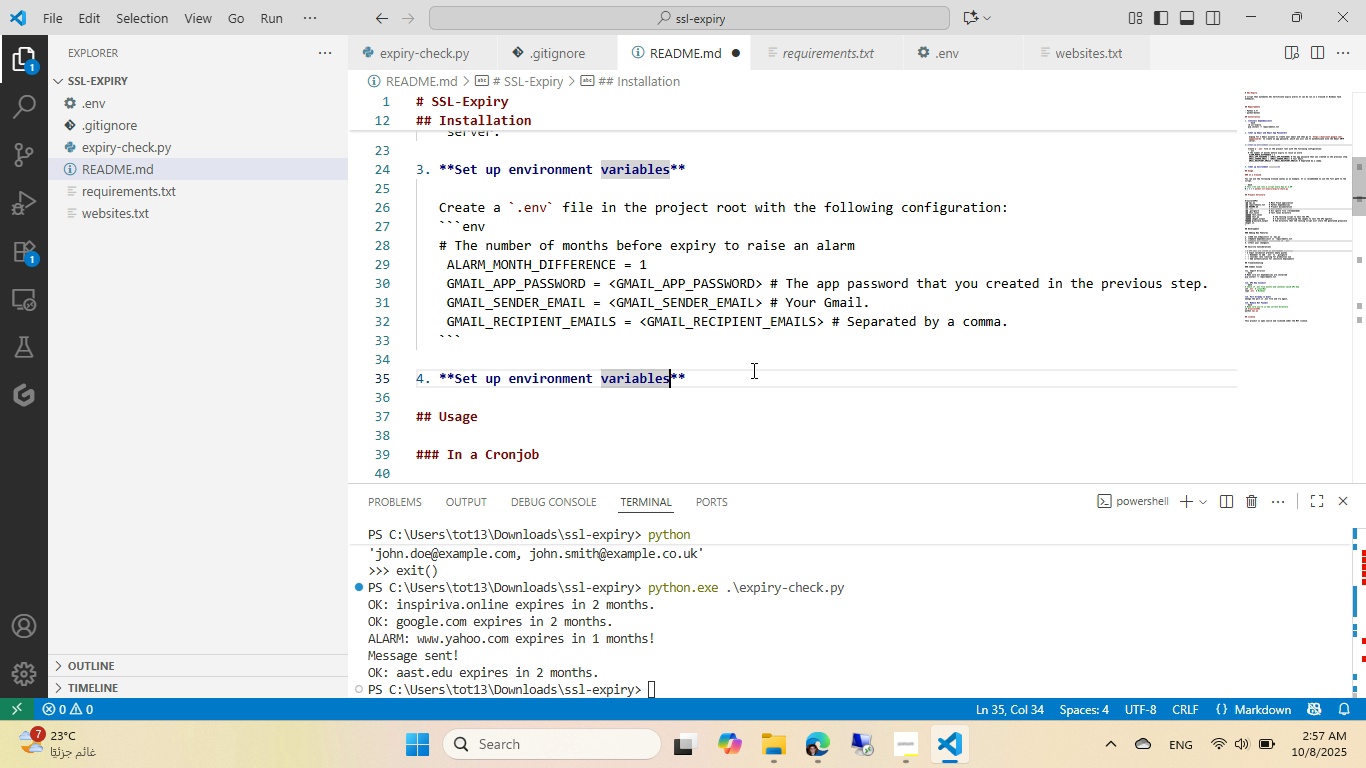 
scroll: coordinate [752, 370], scroll_direction: down, amount: 2.0